 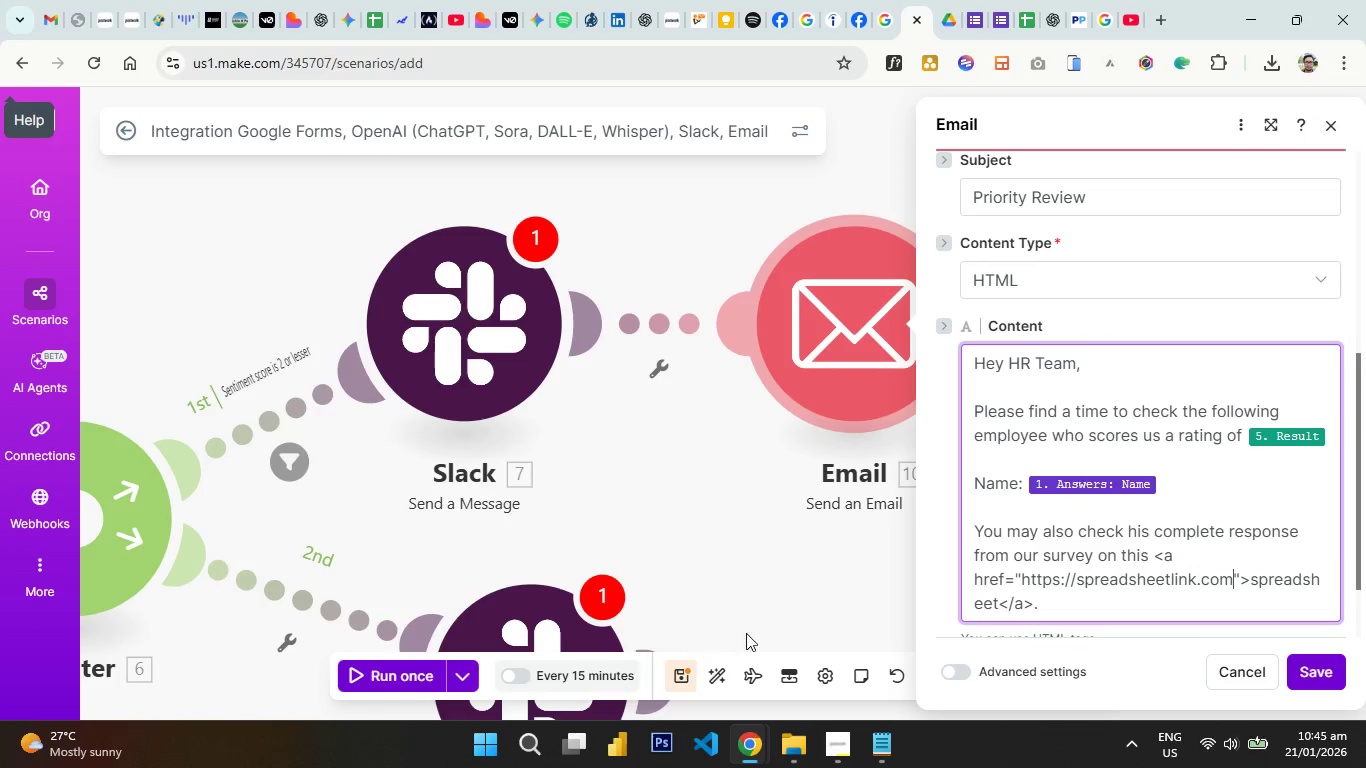 
left_click([1318, 669])
 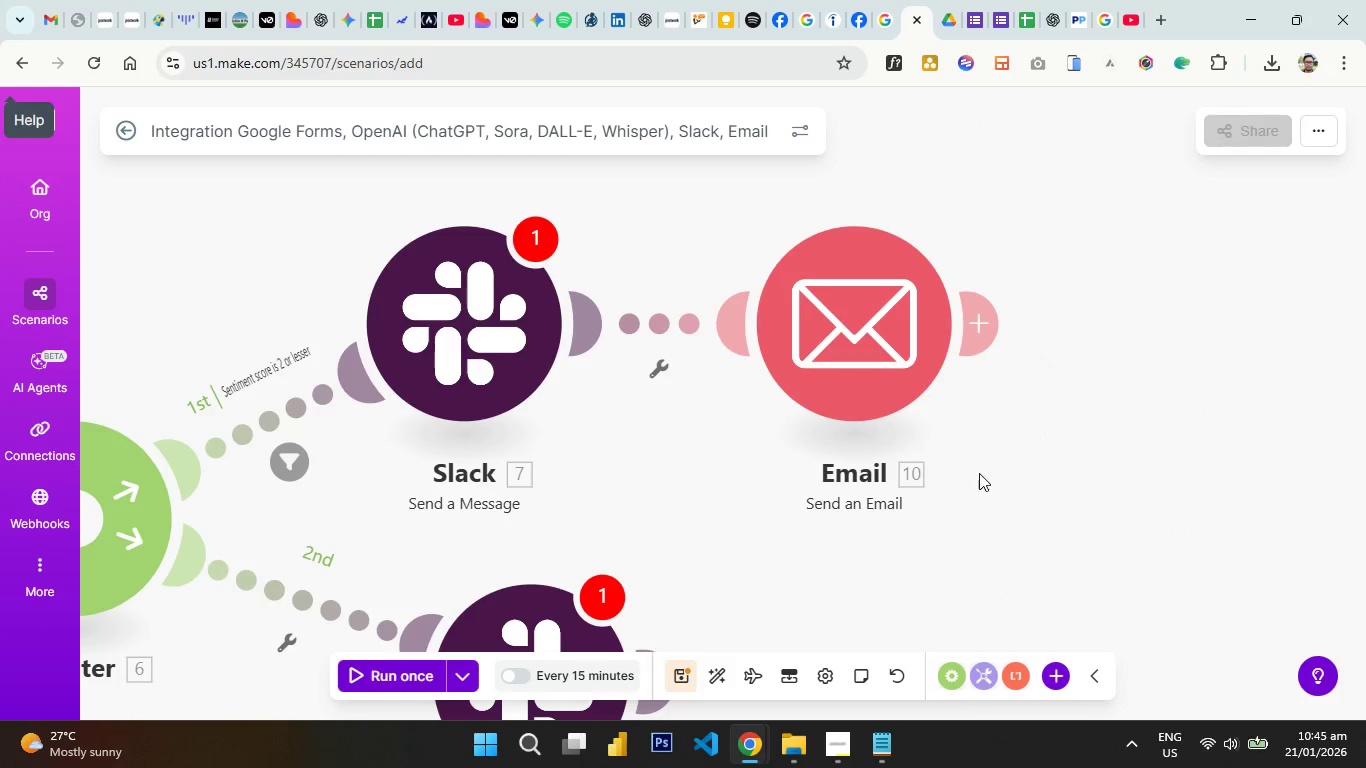 
left_click_drag(start_coordinate=[1076, 476], to_coordinate=[1358, 323])
 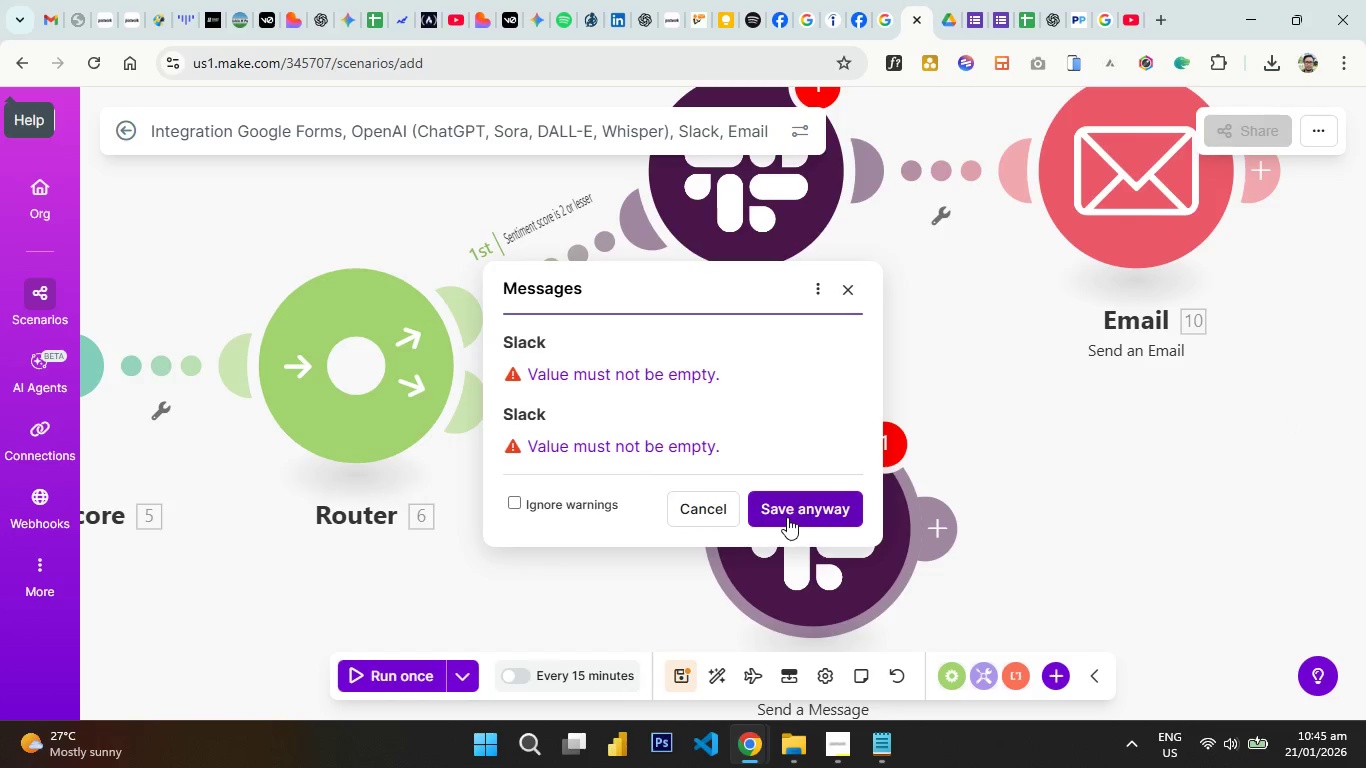 
left_click([787, 517])
 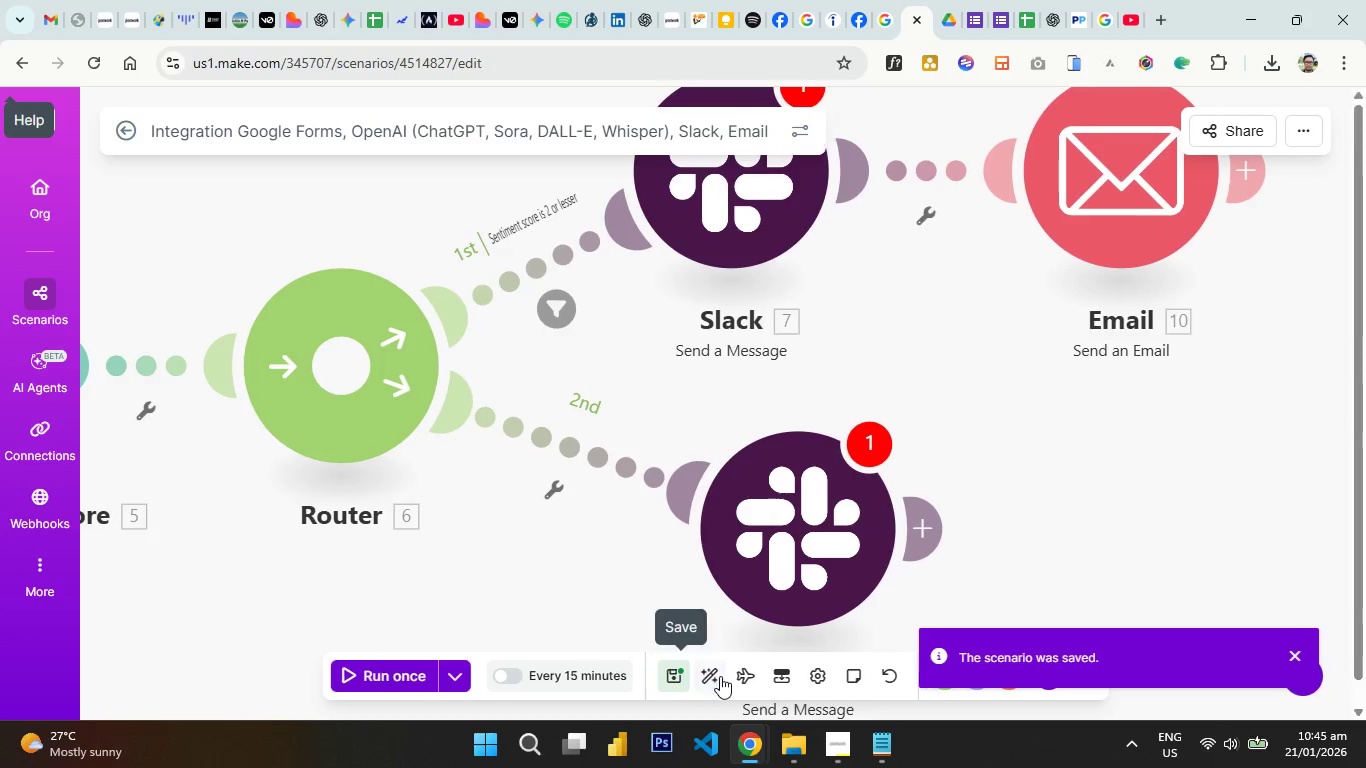 
left_click([721, 675])
 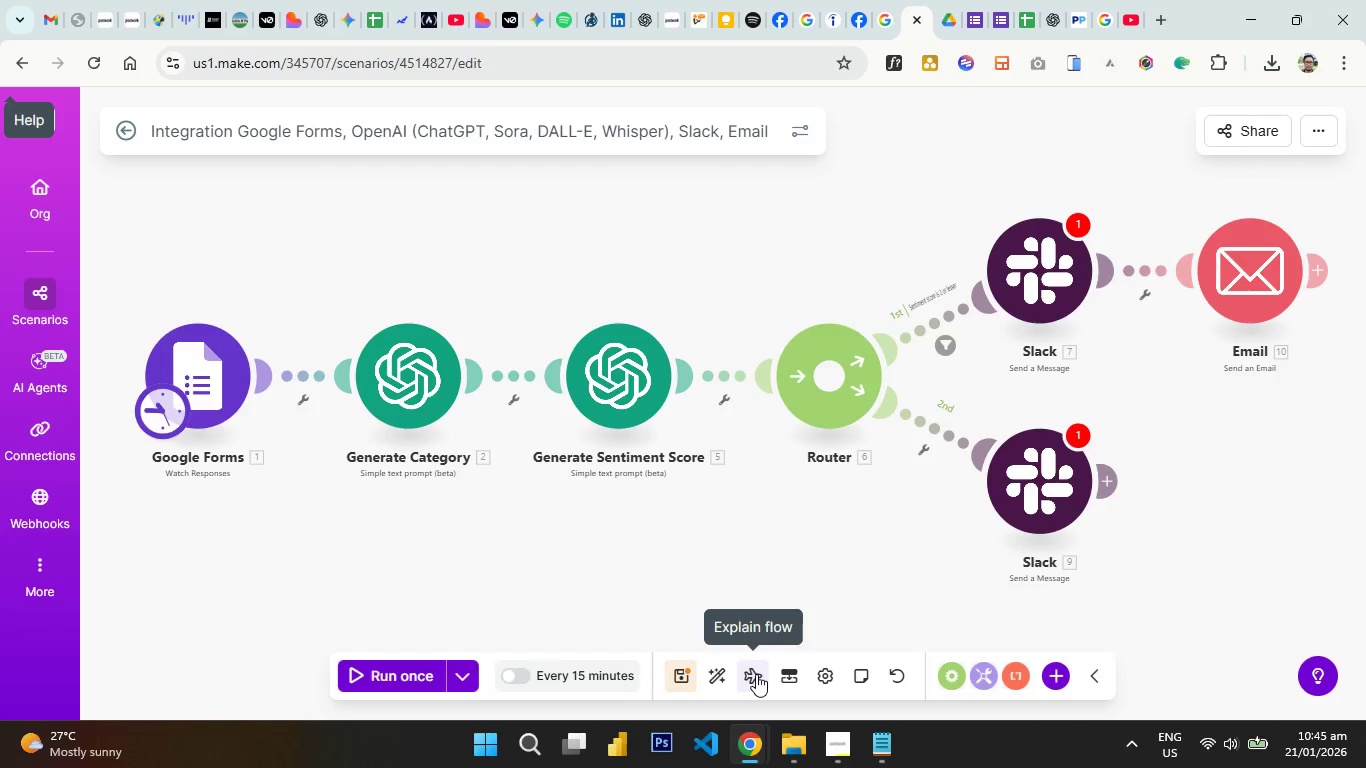 
left_click([756, 674])
 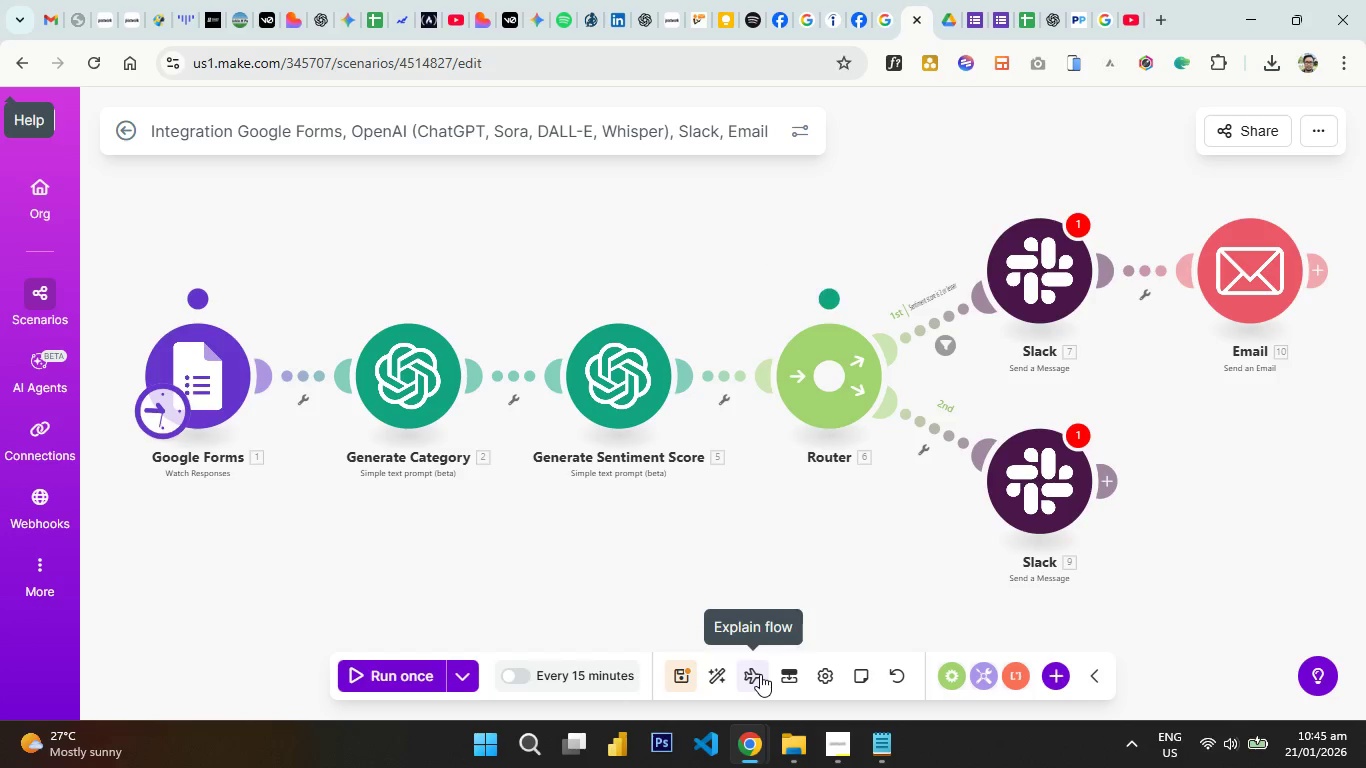 
wait(9.91)
 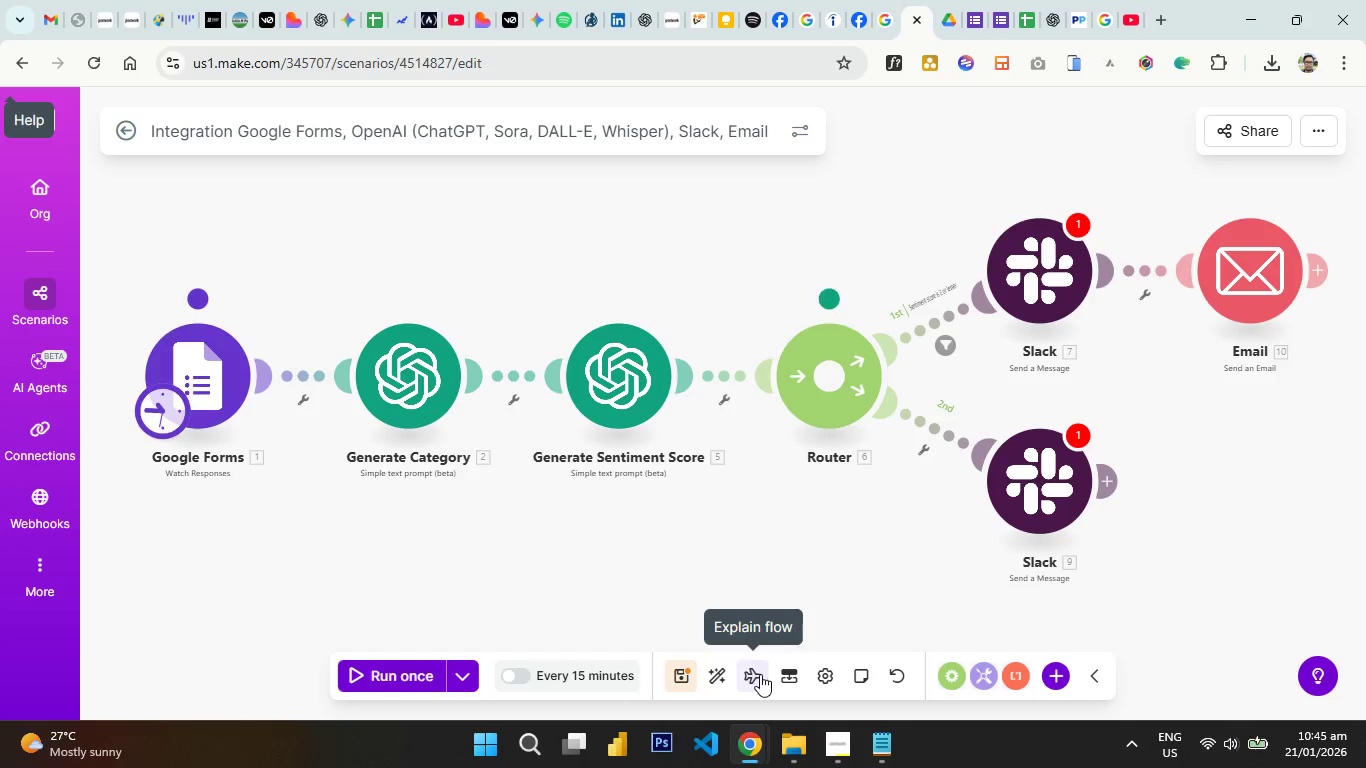 
left_click([564, 681])
 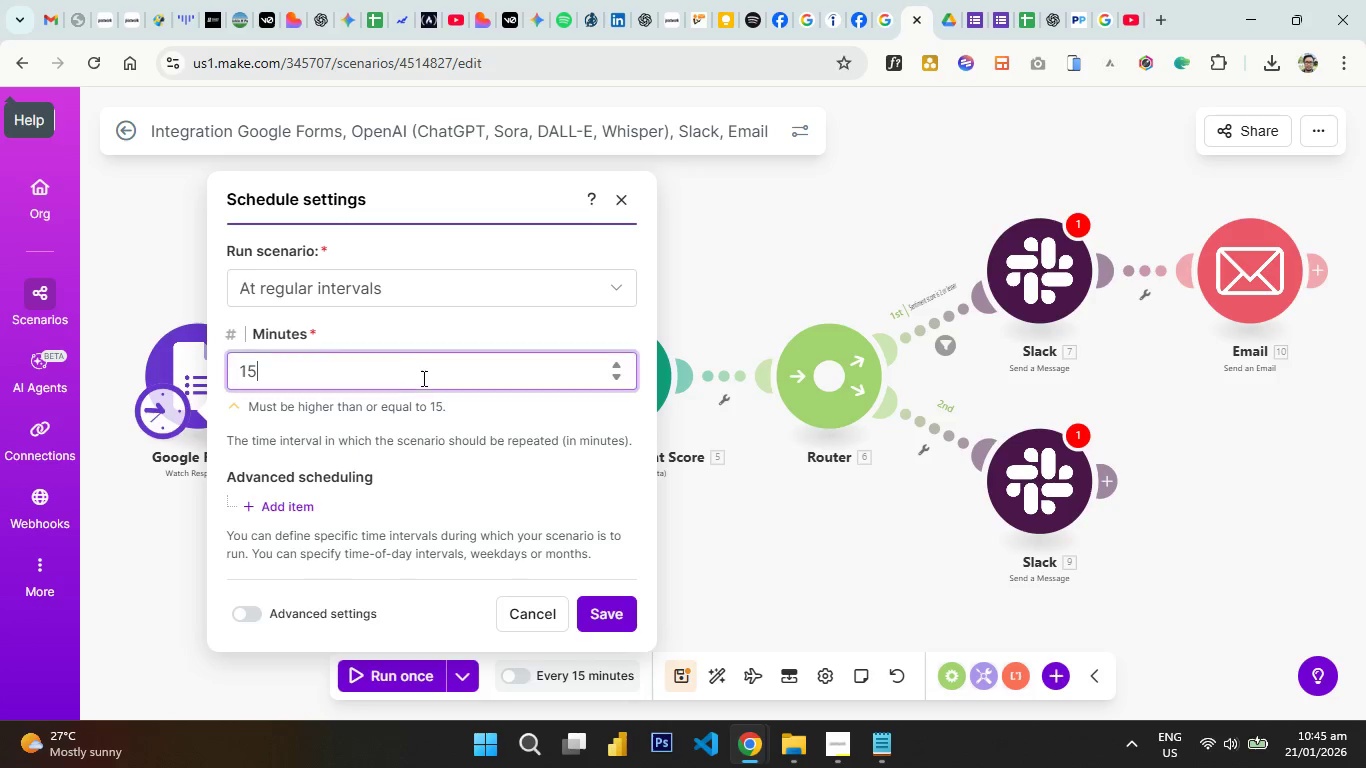 
left_click([443, 286])
 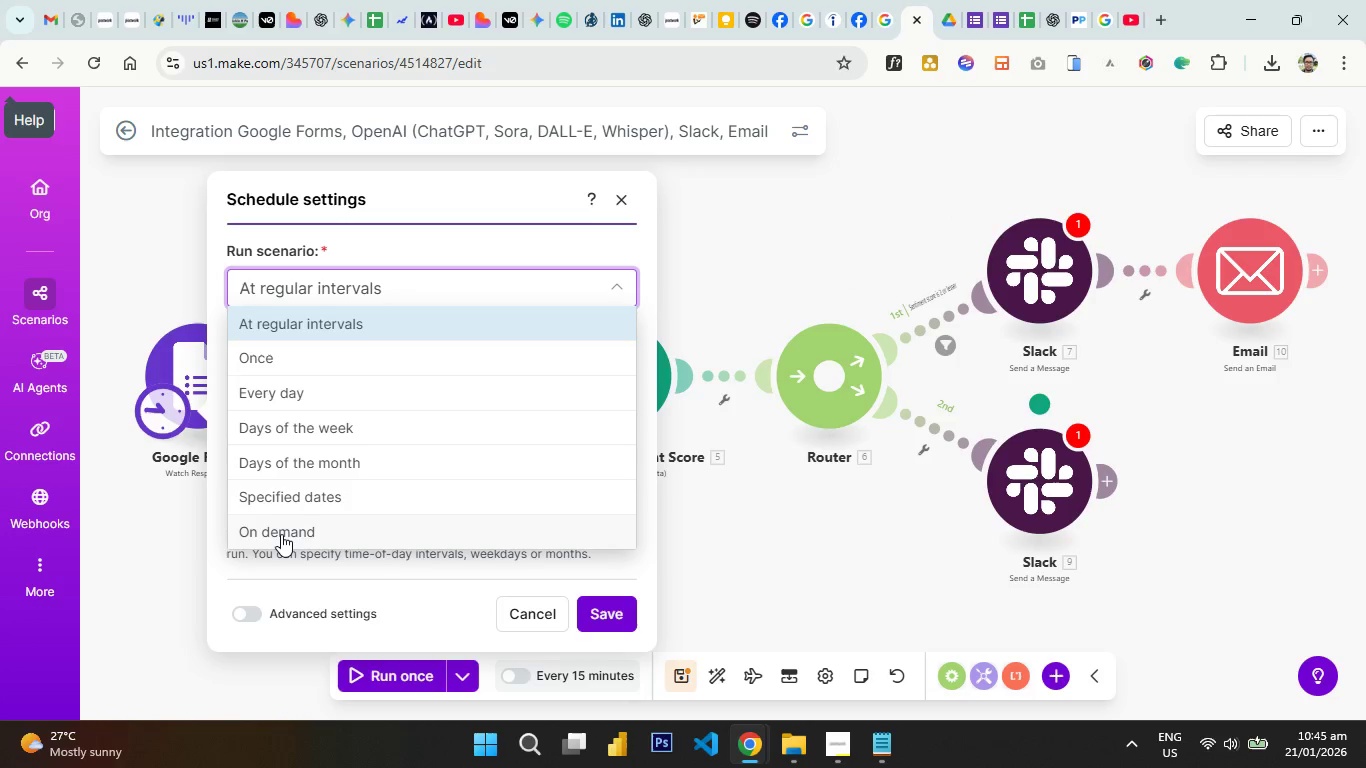 
wait(7.34)
 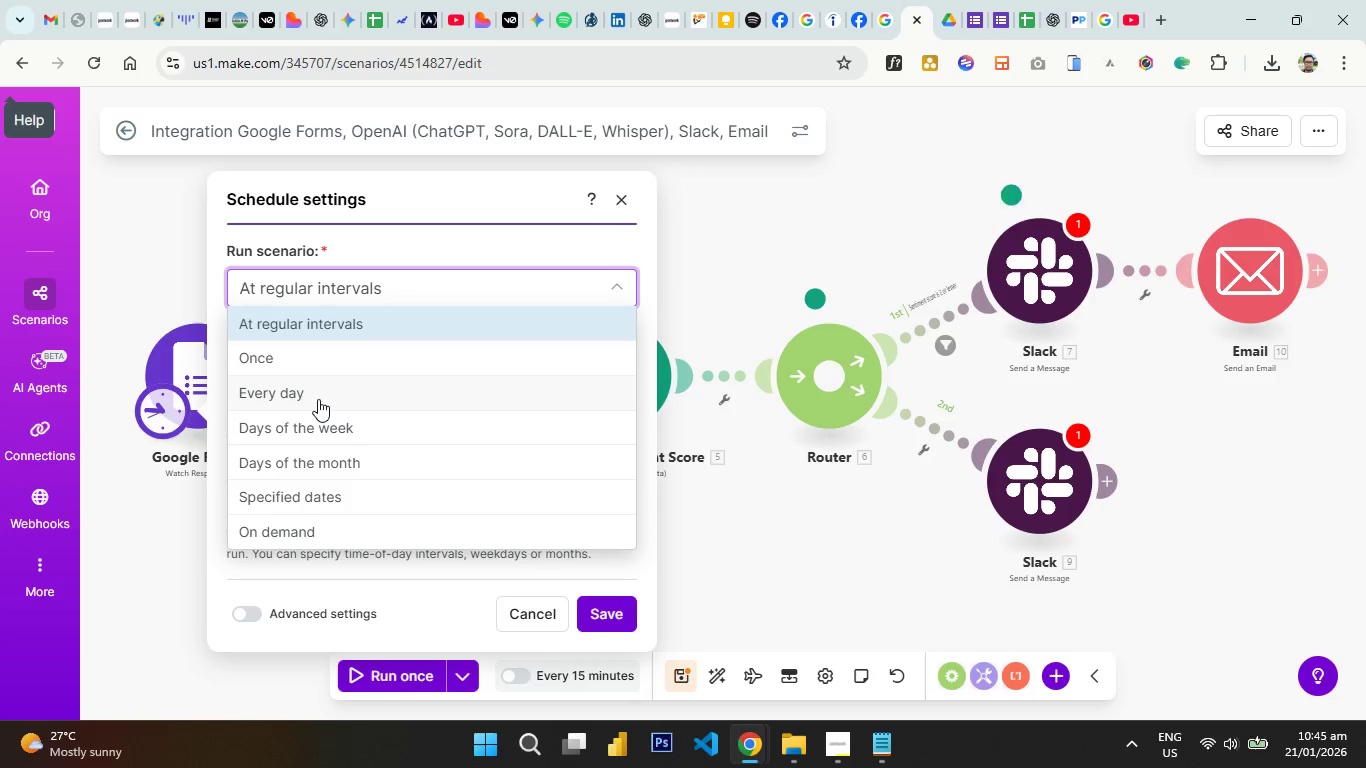 
left_click([281, 533])
 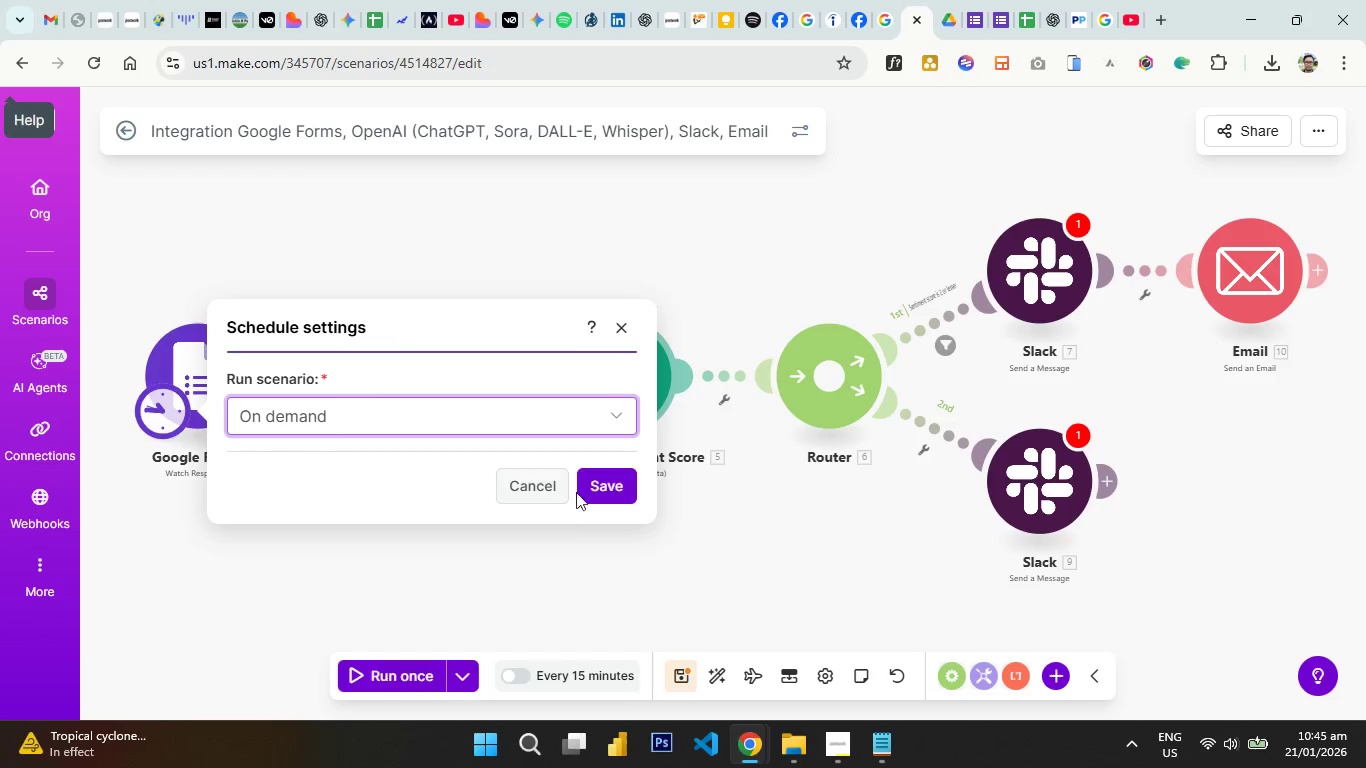 
left_click([626, 486])
 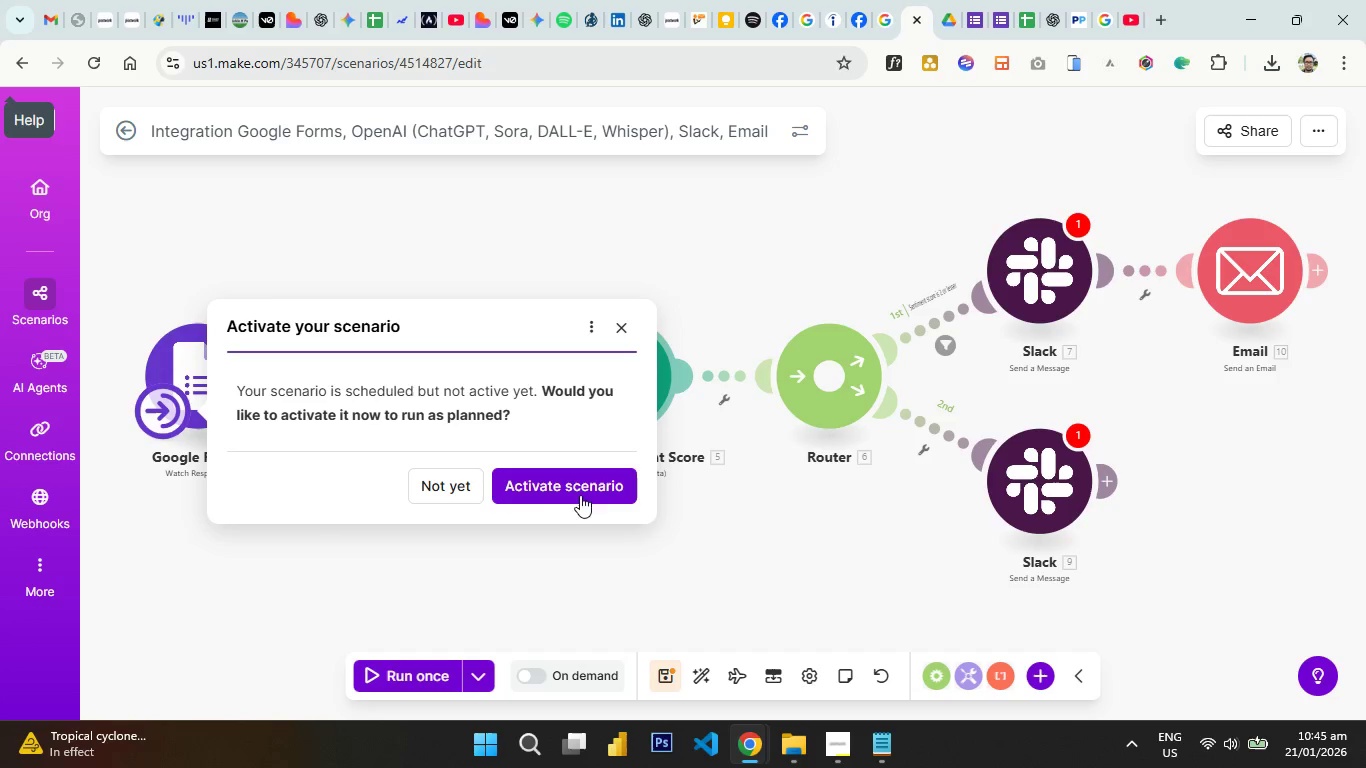 
left_click([423, 483])
 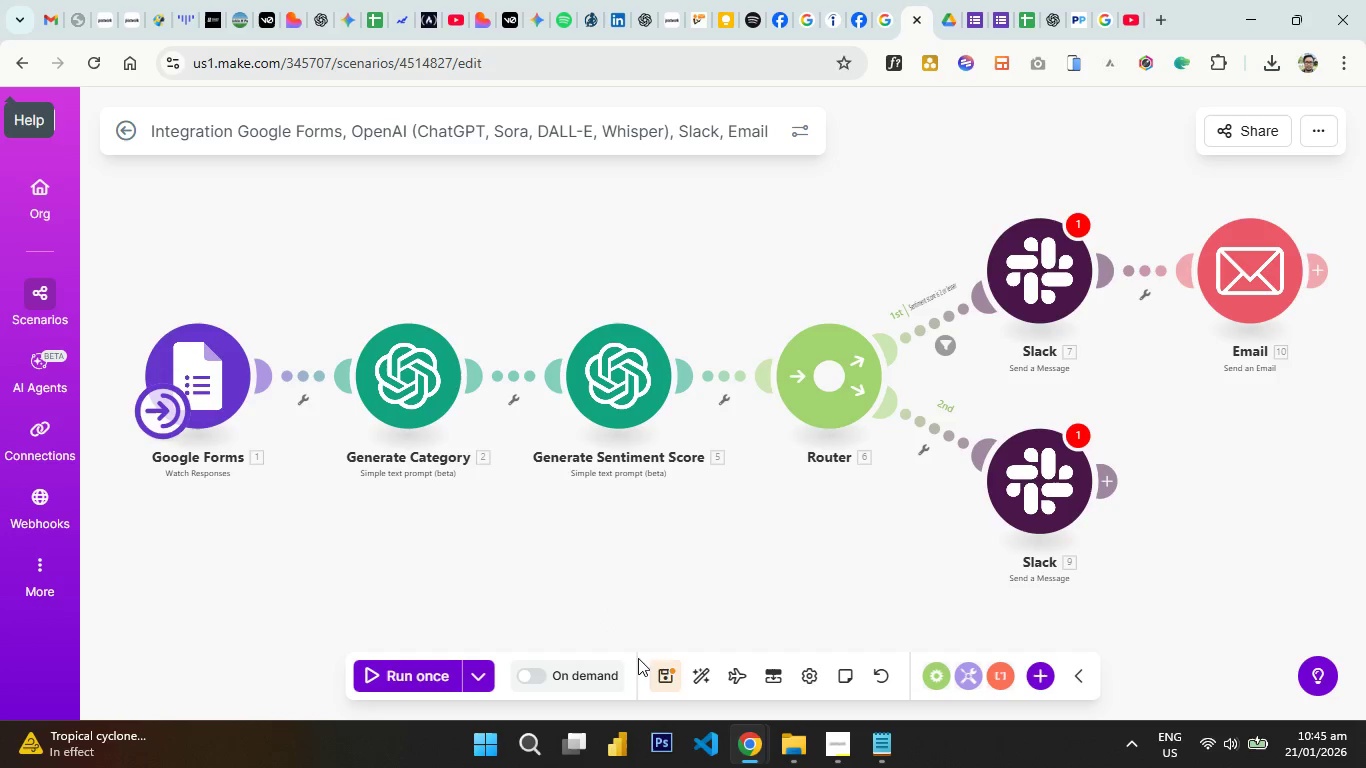 
left_click([671, 674])
 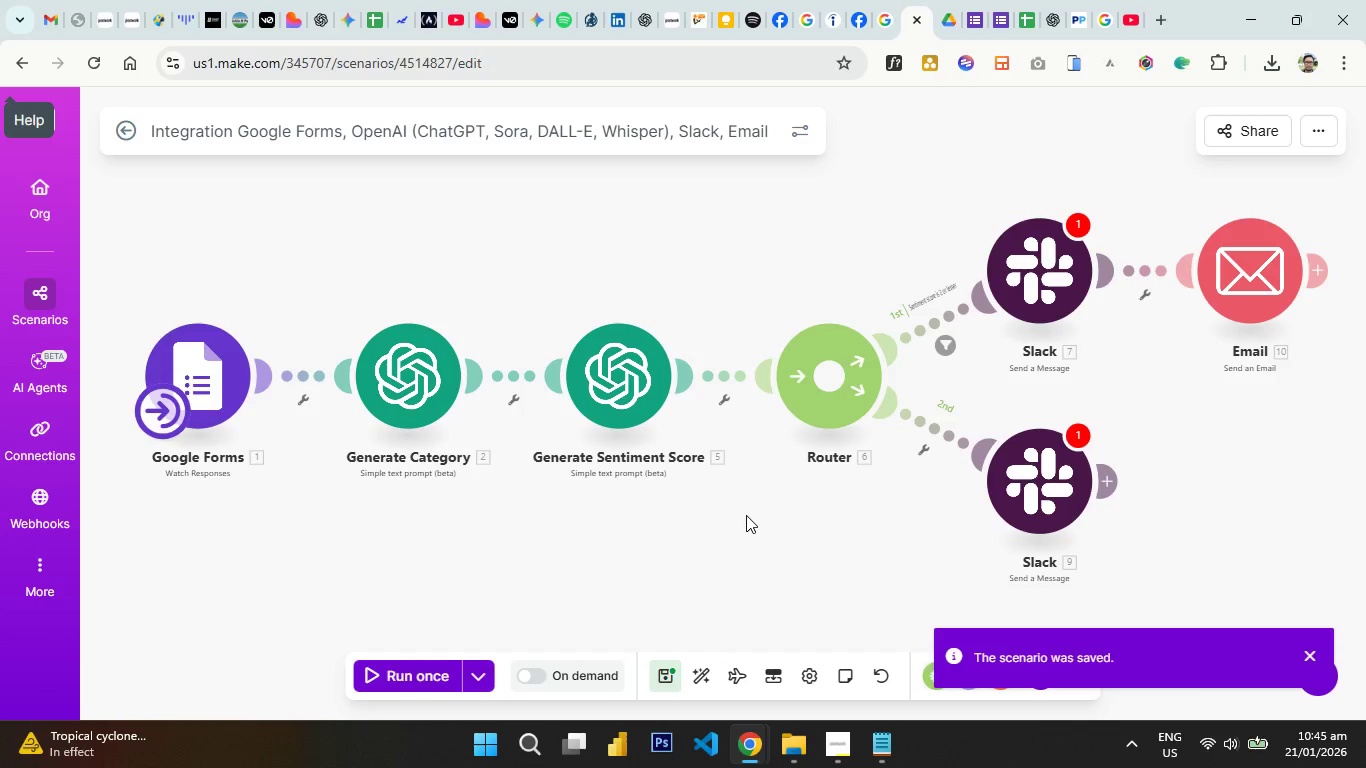 
mouse_move([791, 666])
 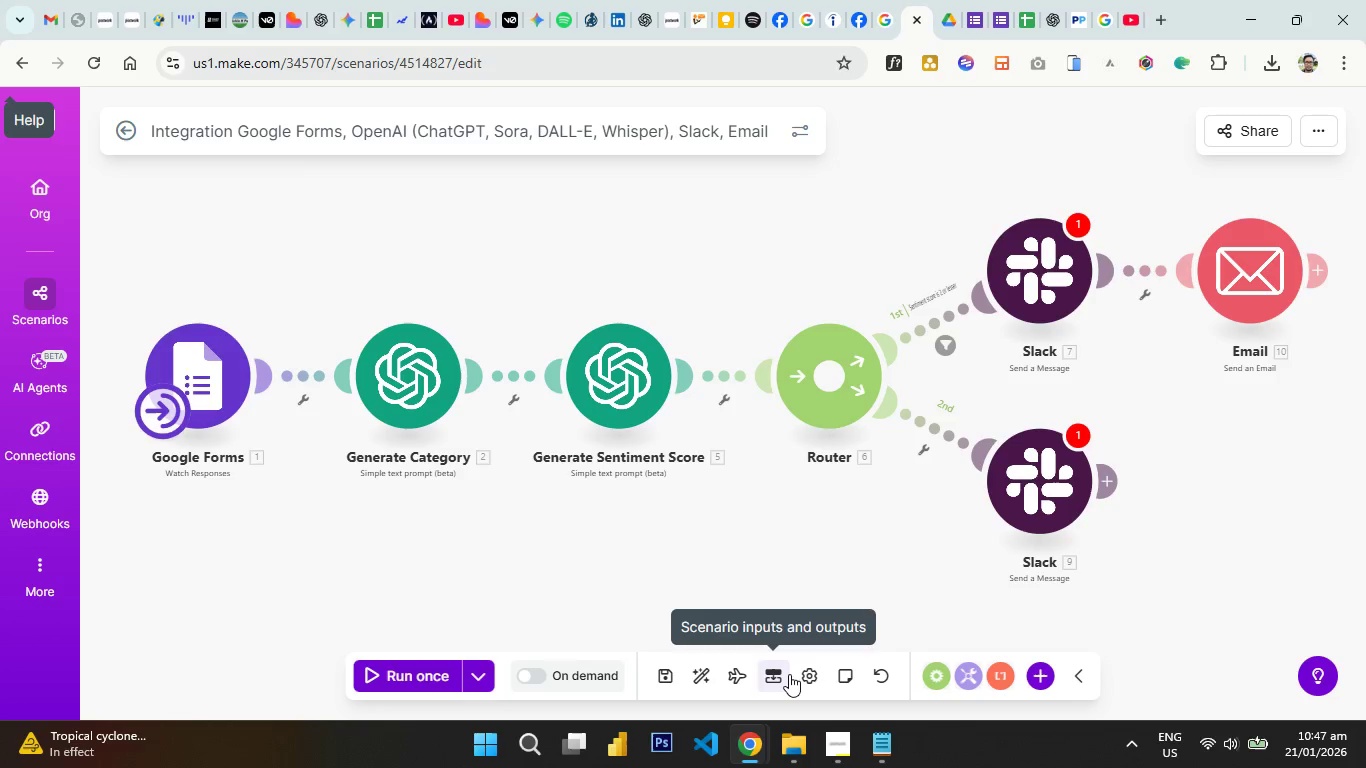 
wait(126.88)
 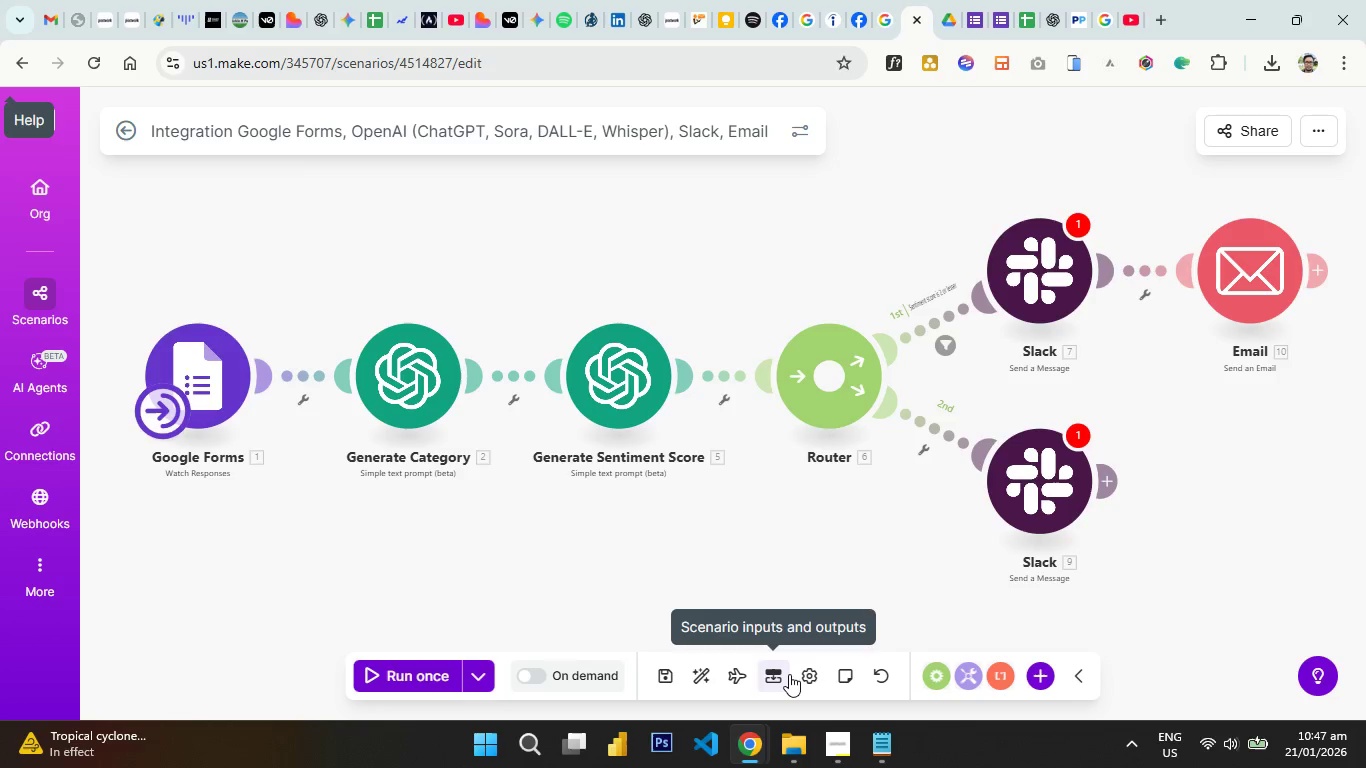 
left_click([701, 668])
 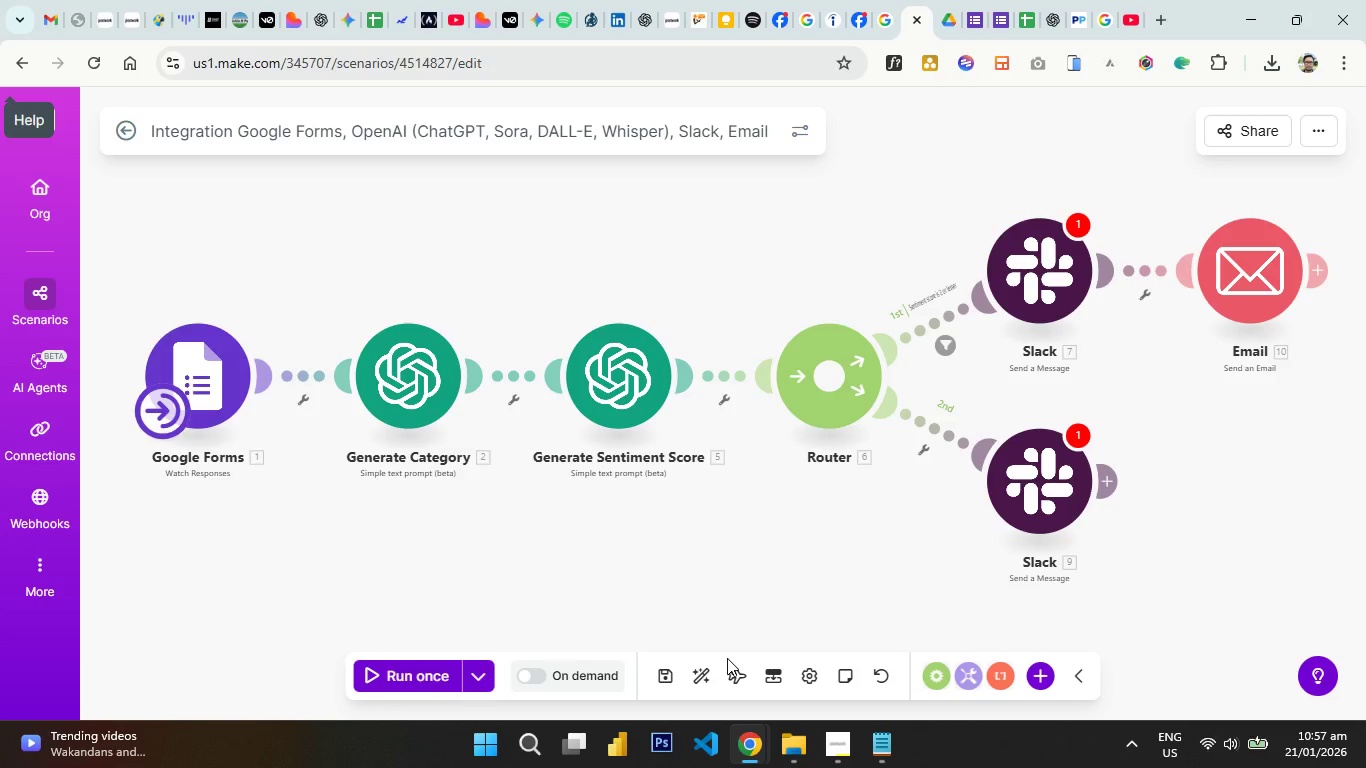 
wait(554.78)
 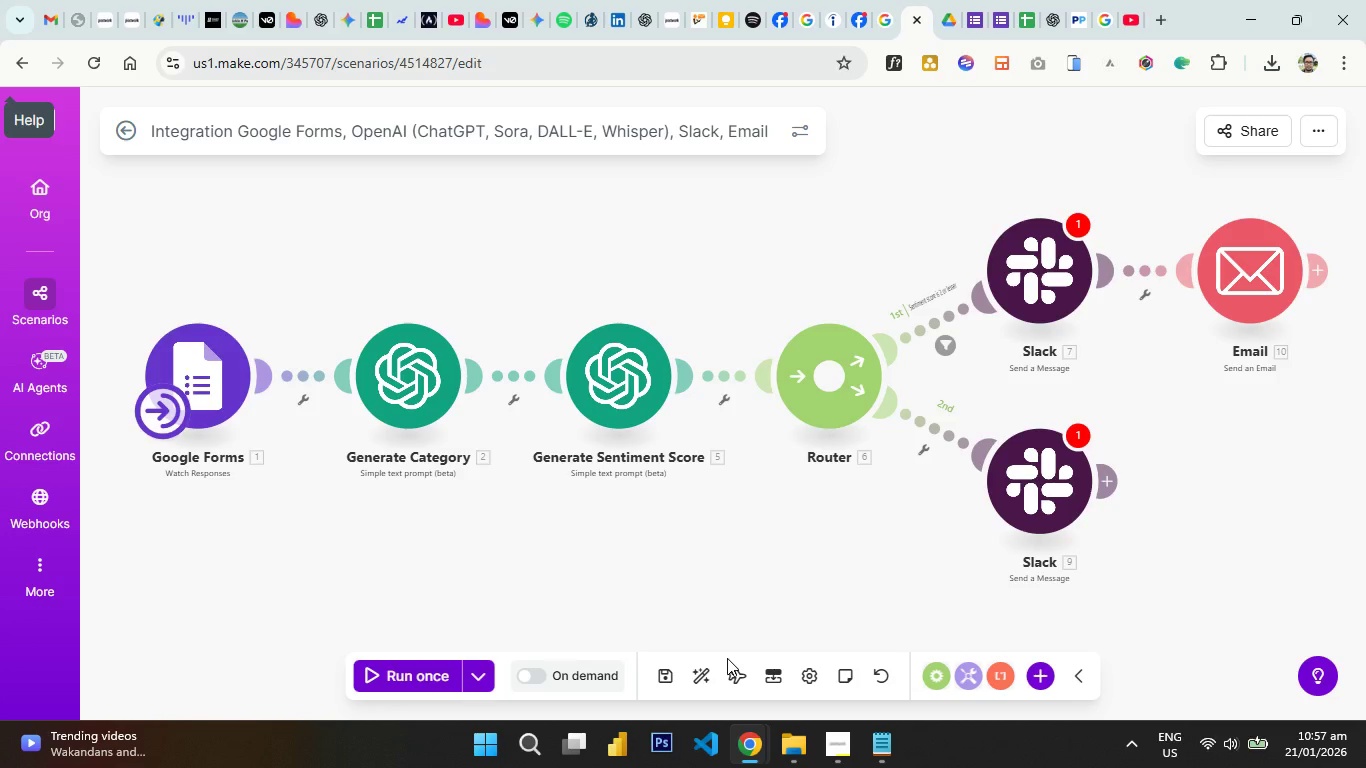 
left_click([848, 742])